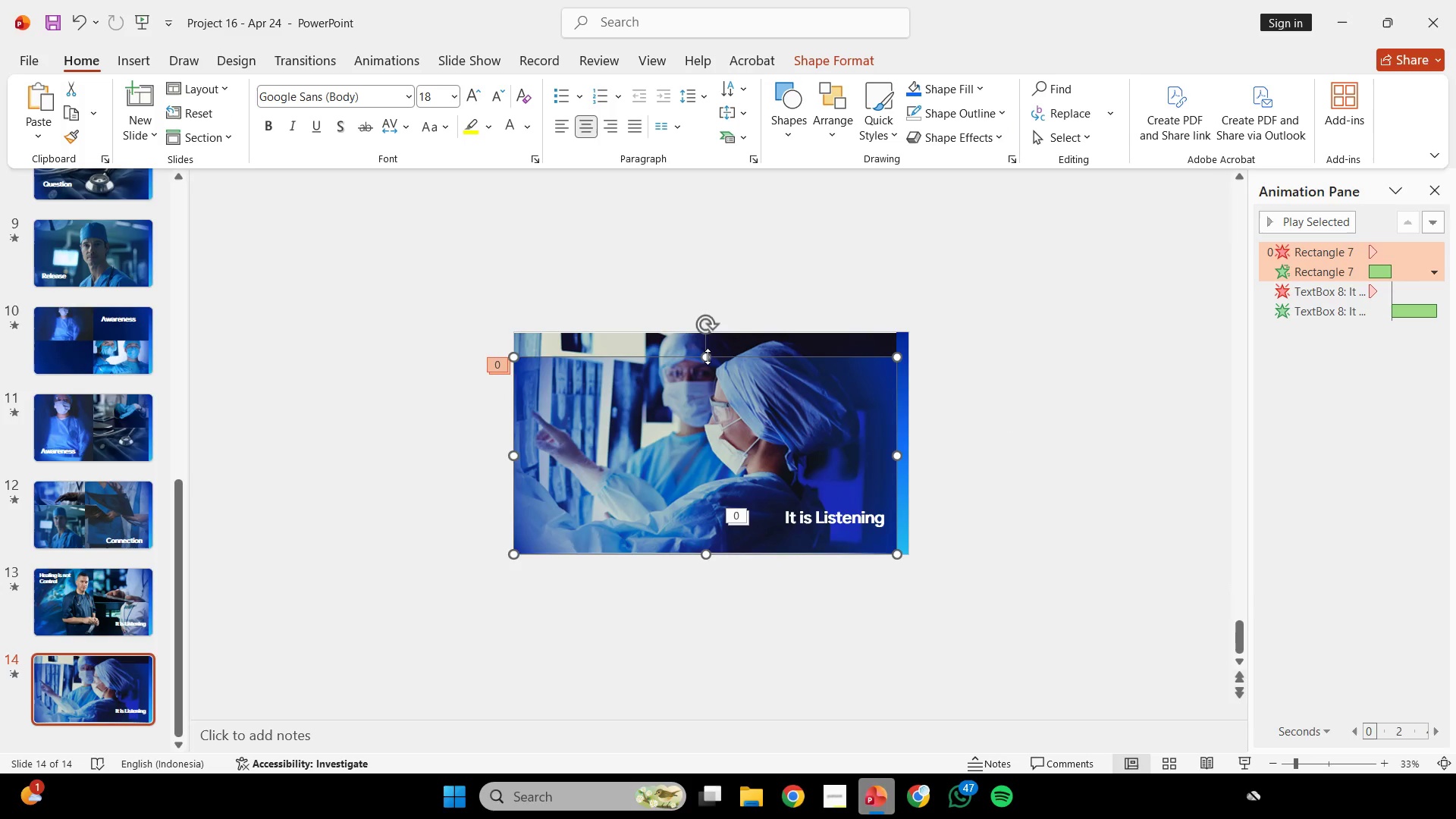 
left_click_drag(start_coordinate=[708, 356], to_coordinate=[709, 333])
 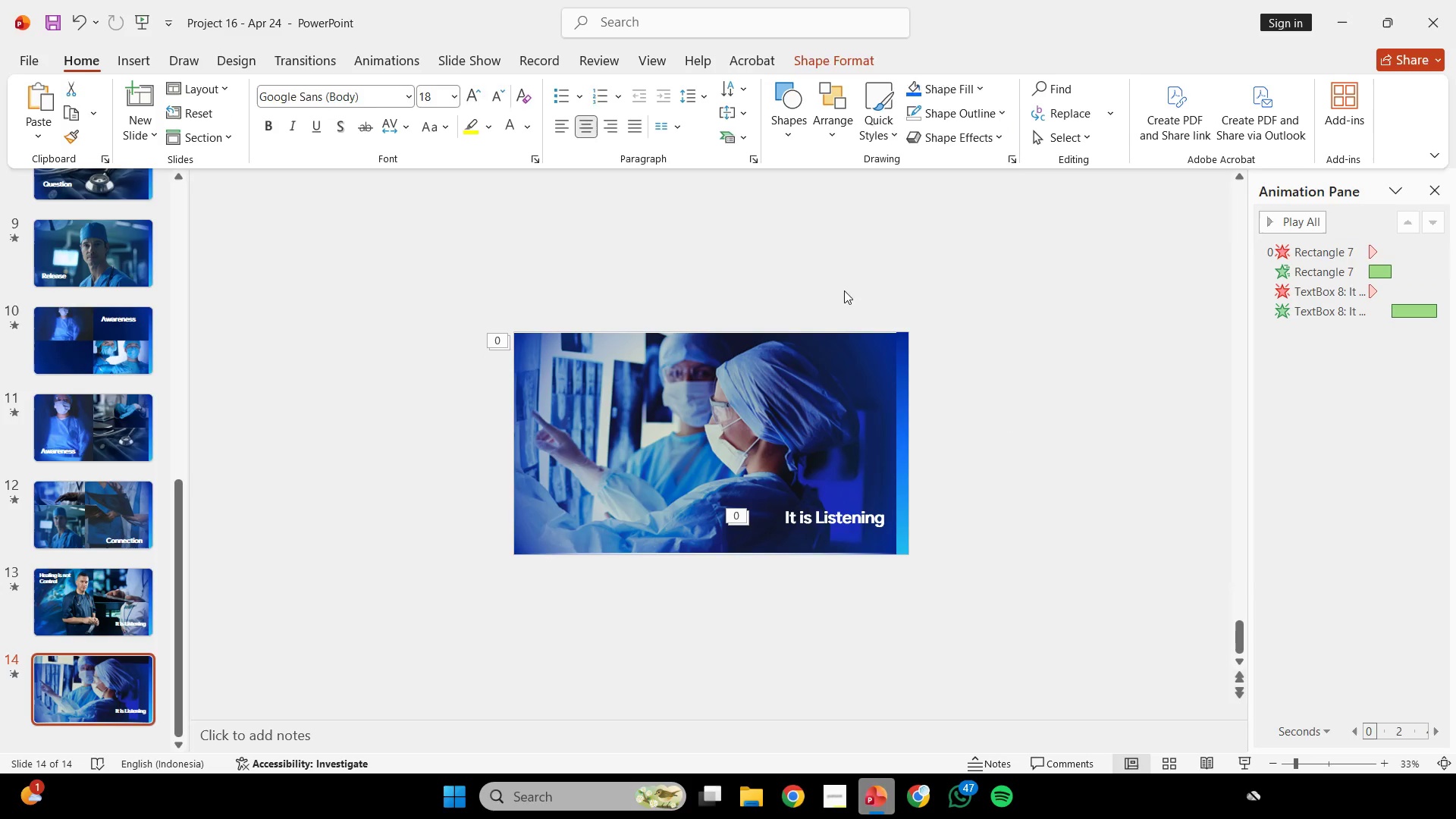 
left_click([844, 290])
 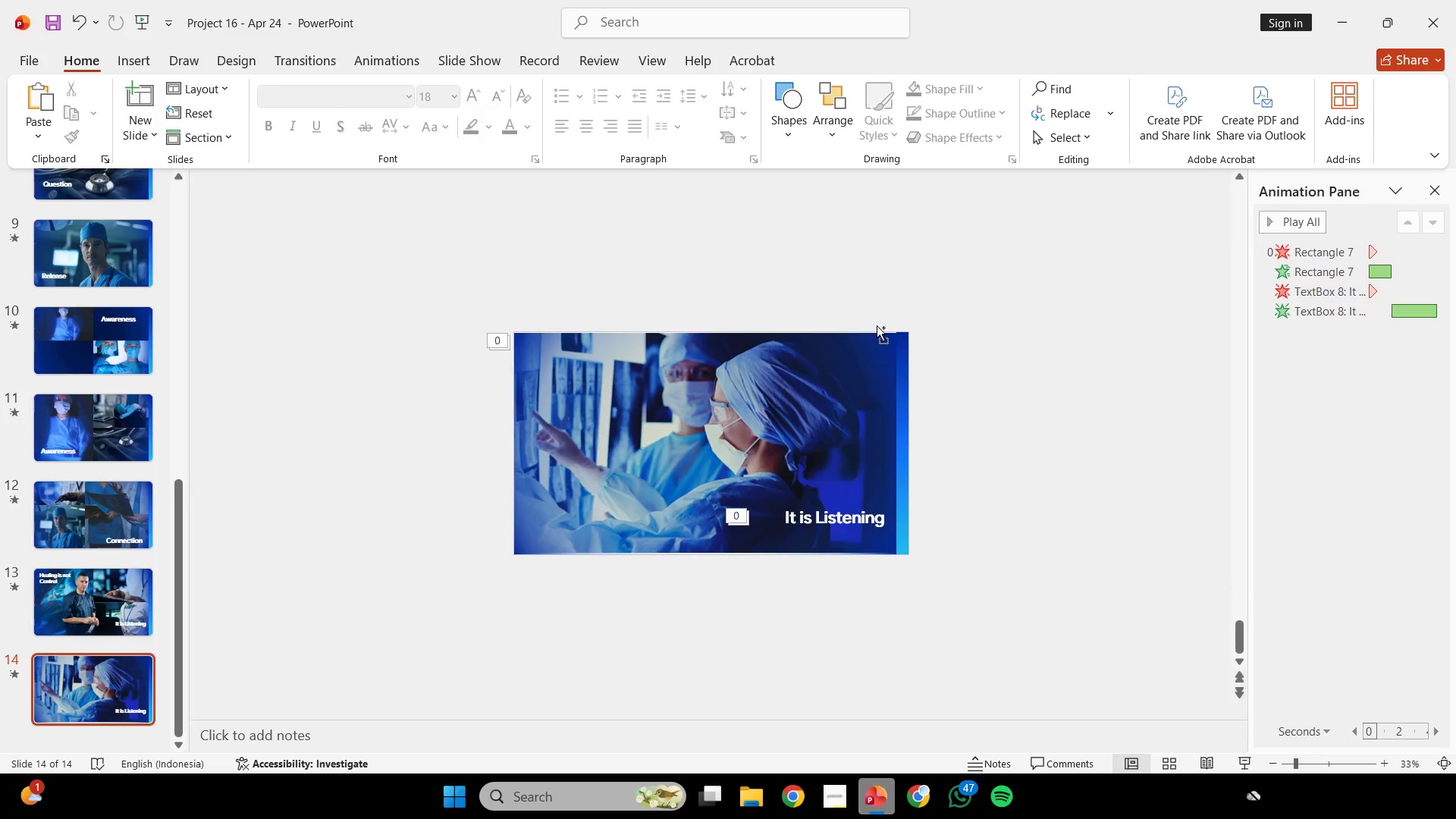 
hold_key(key=ControlLeft, duration=0.31)
scroll: coordinate [877, 326], scroll_direction: up, amount: 2.0
 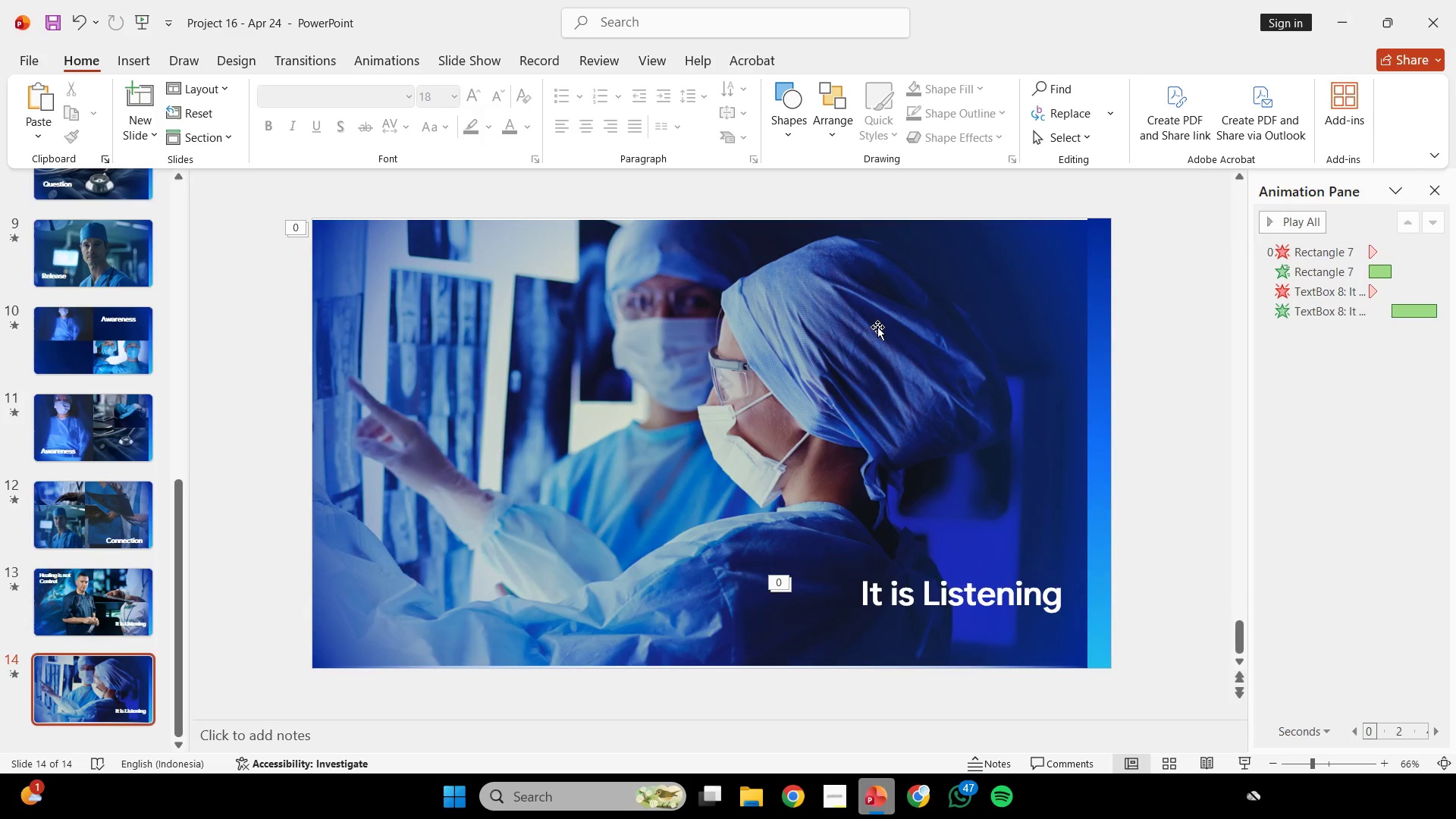 
left_click([877, 327])
 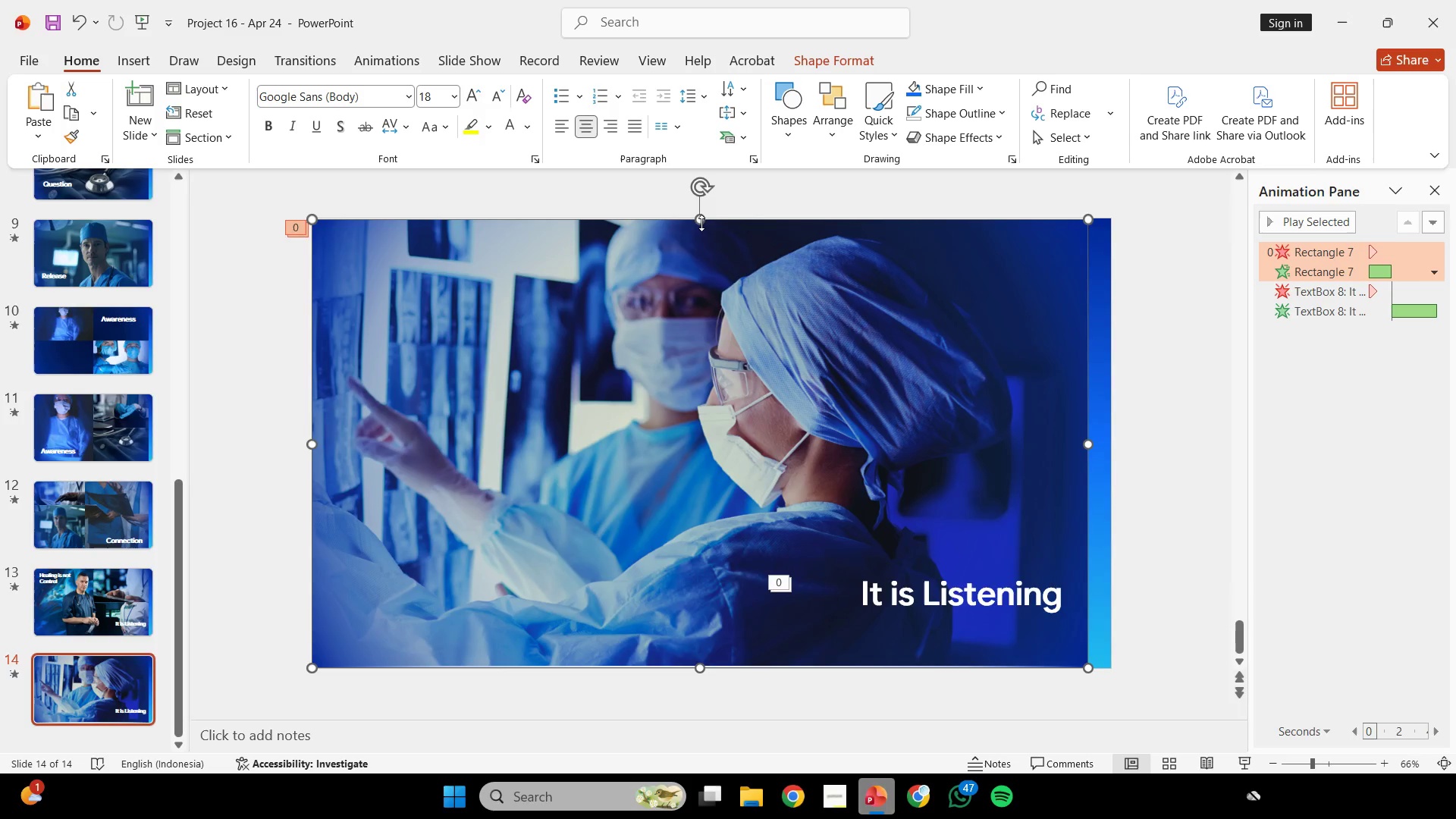 
left_click_drag(start_coordinate=[701, 222], to_coordinate=[701, 215])
 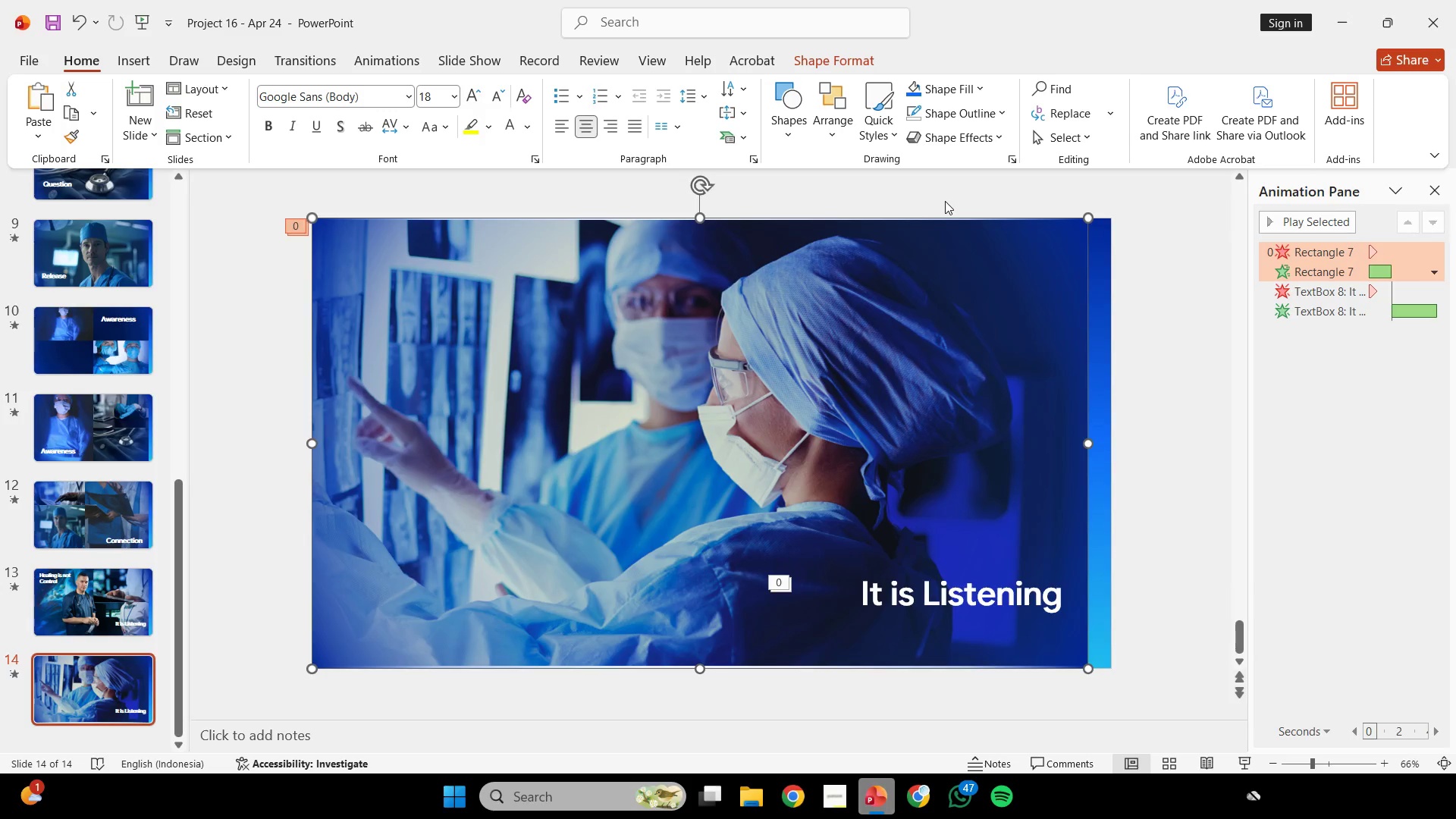 
left_click([945, 201])
 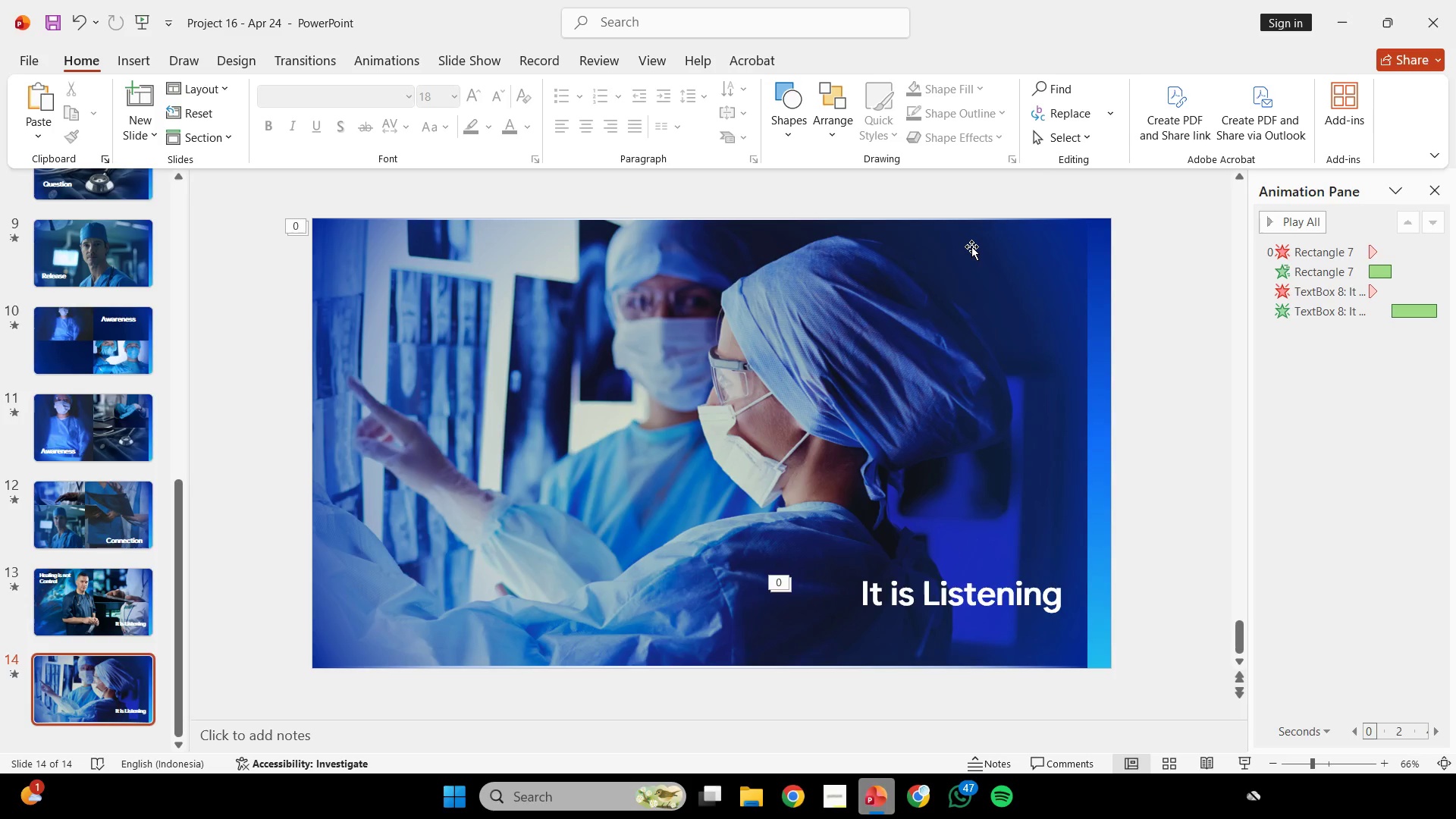 
wait(30.06)
 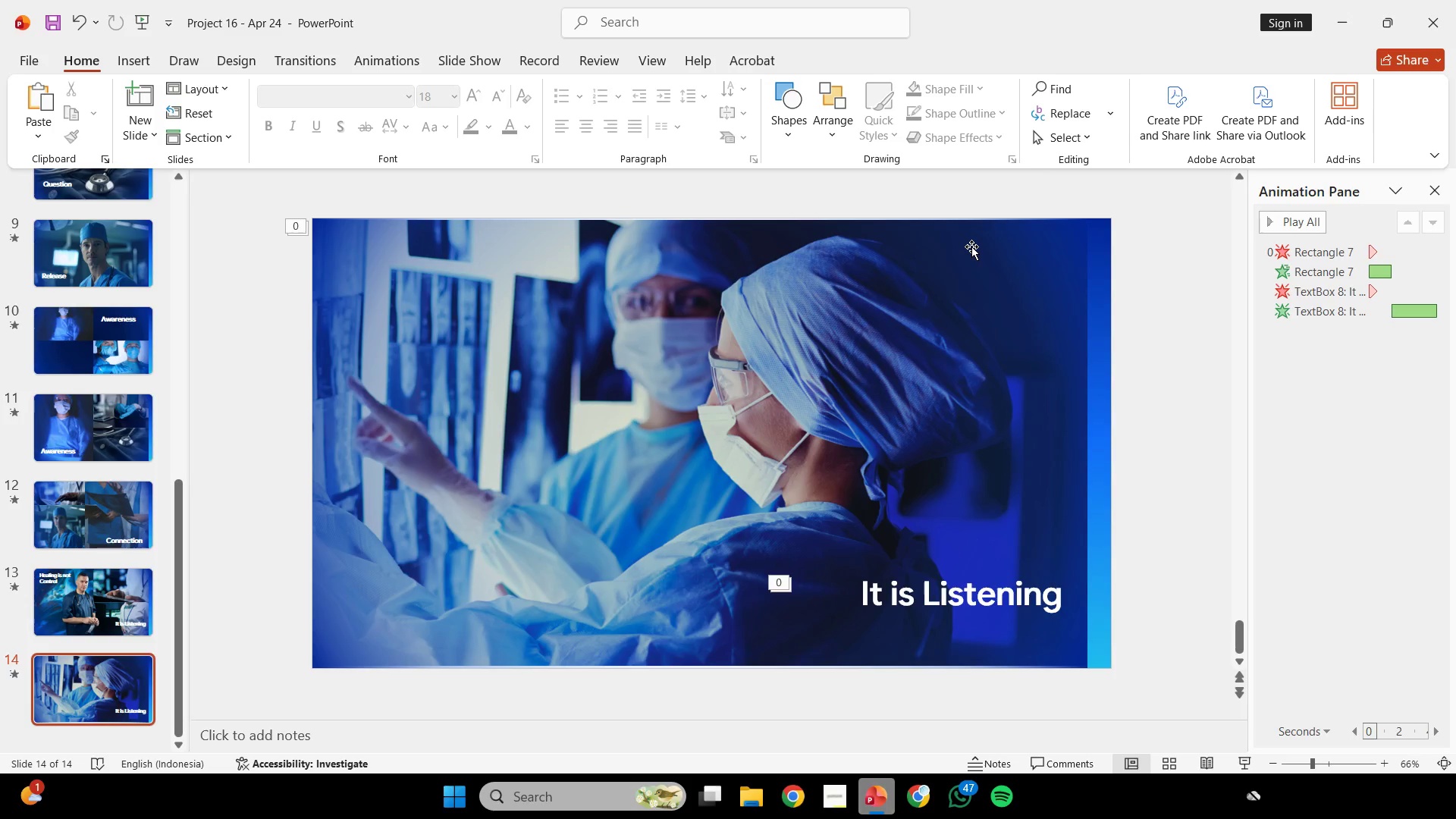 
left_click([987, 580])
 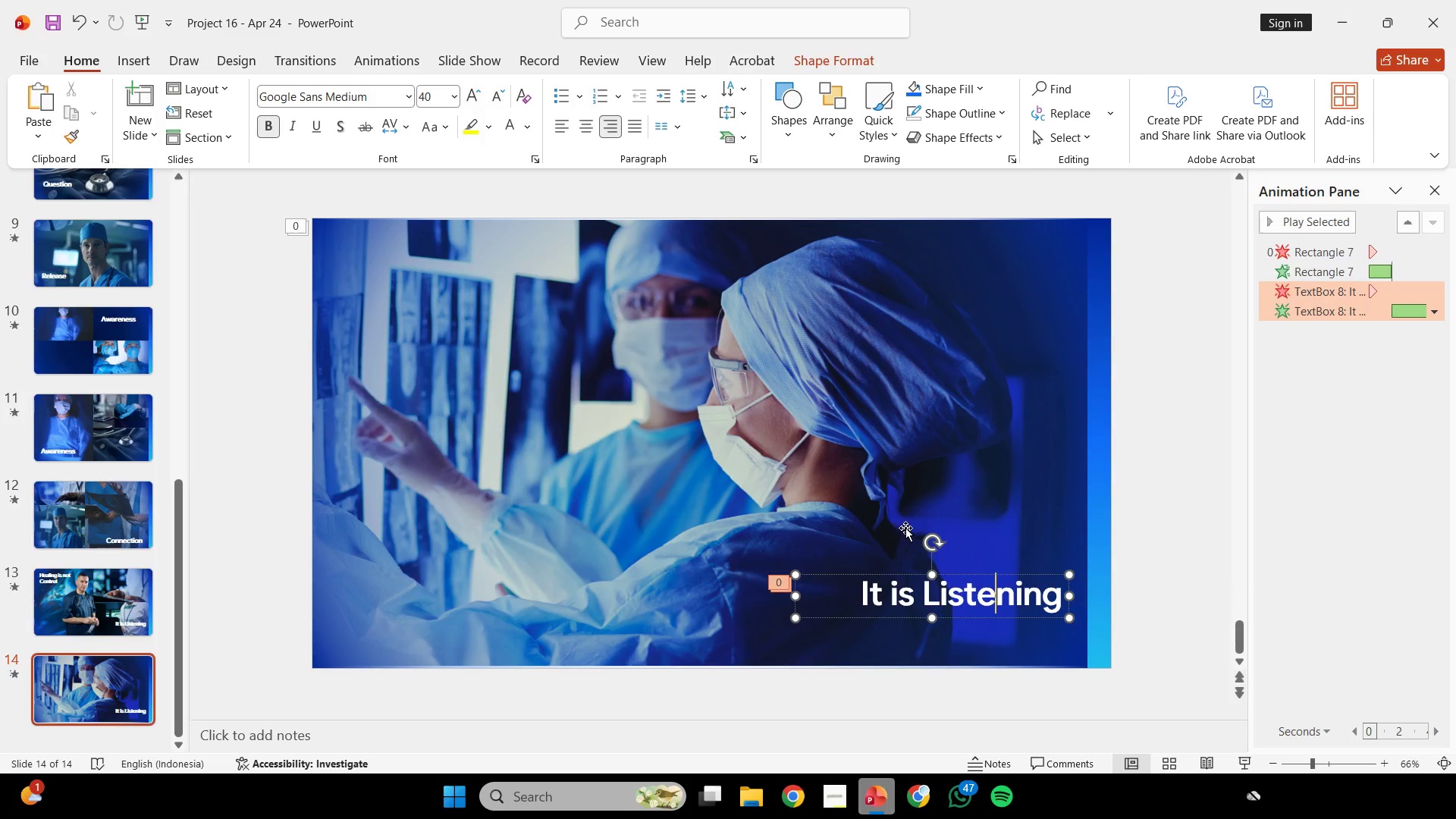 
scroll: coordinate [905, 528], scroll_direction: up, amount: 1.0
 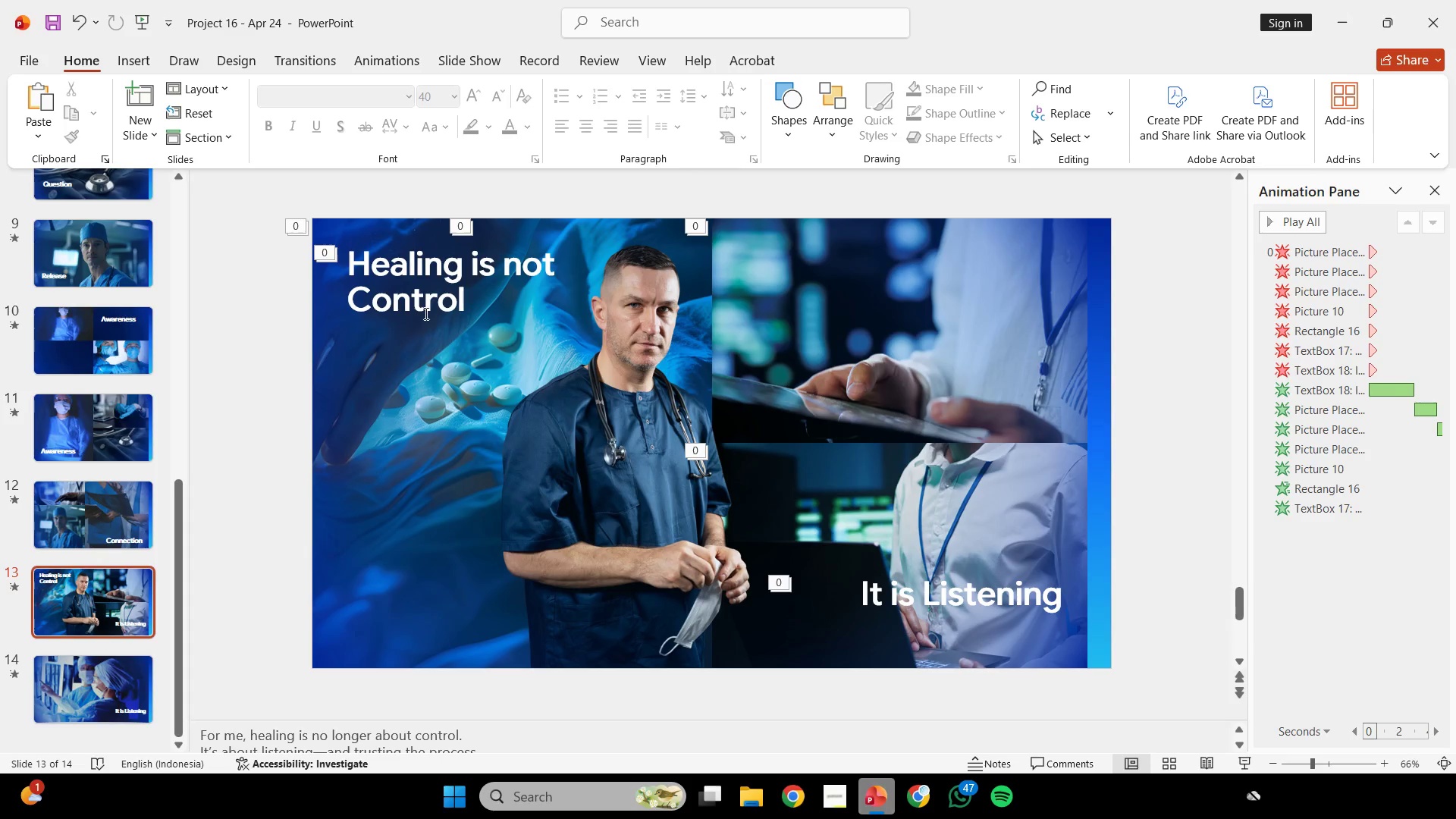 
left_click([419, 297])
 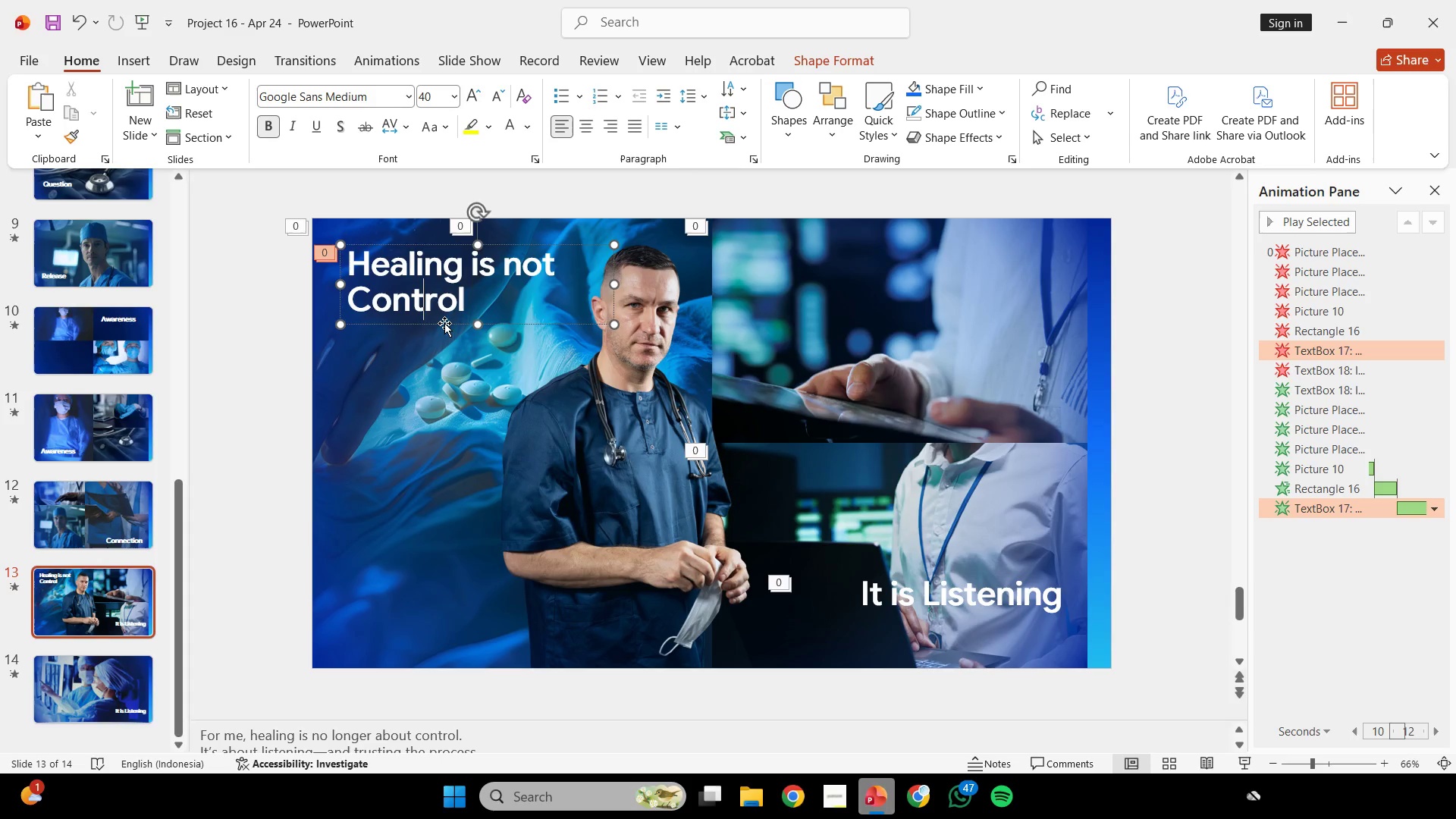 
left_click([444, 323])
 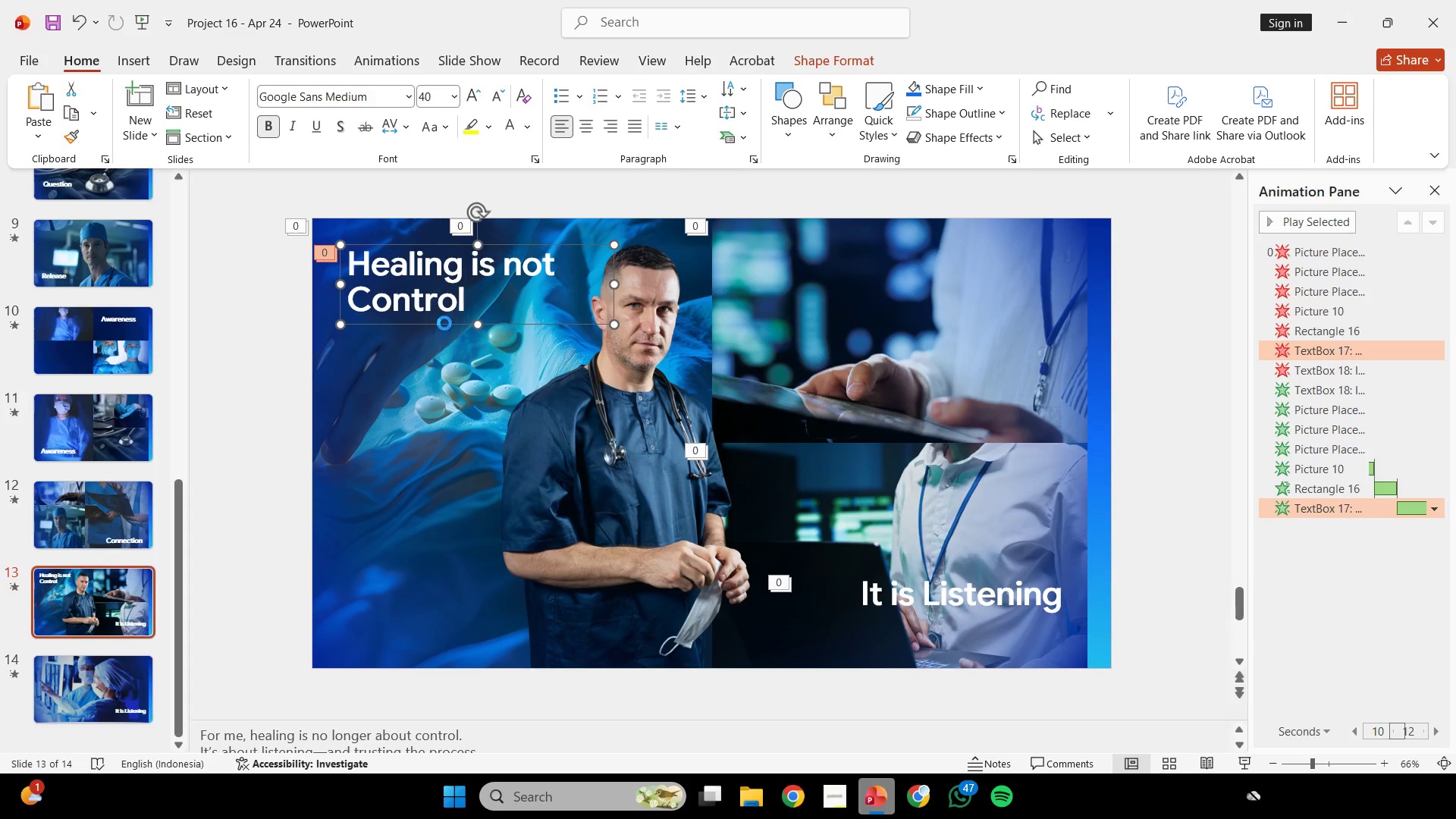 
key(Control+C)
 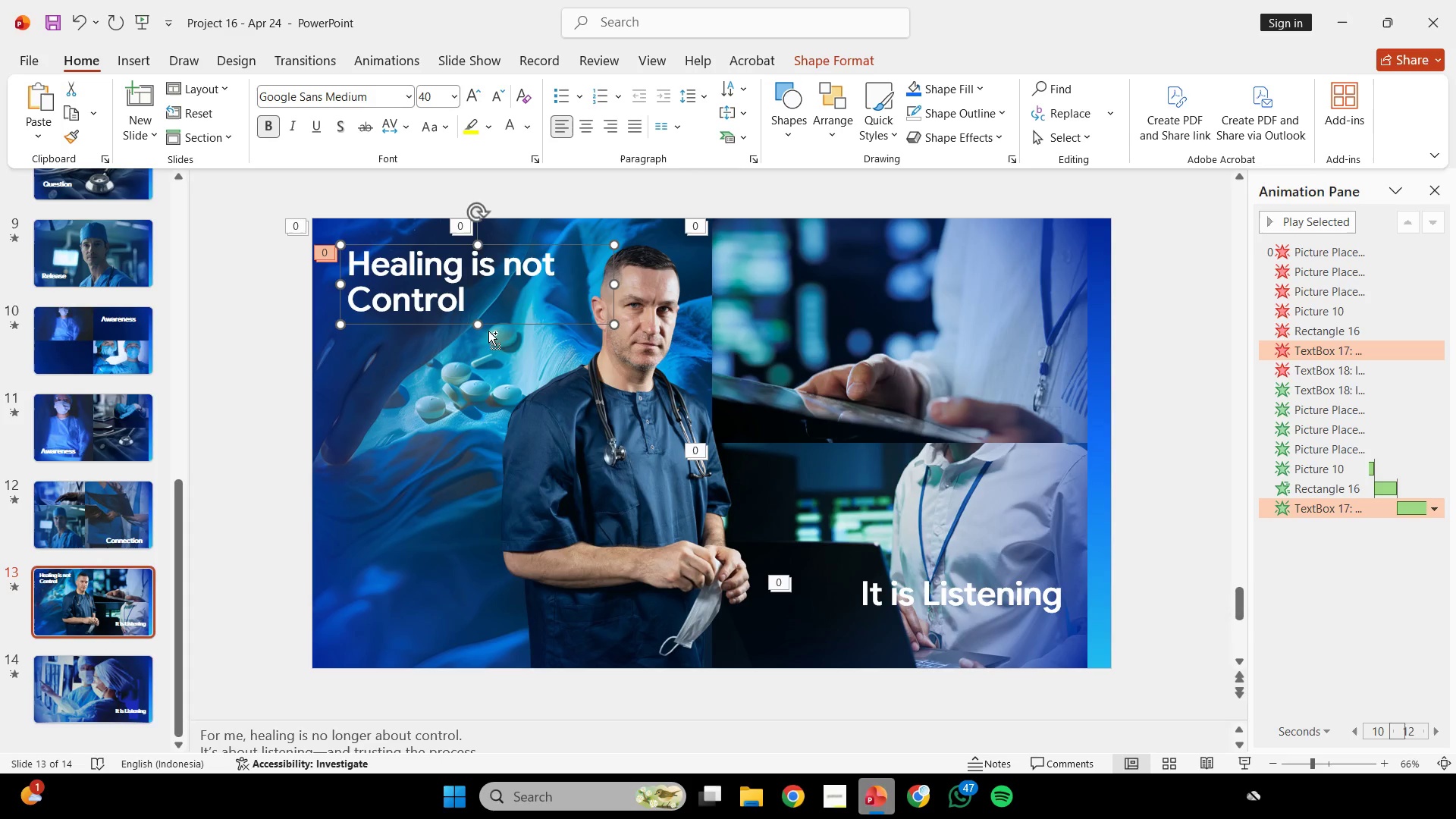 
key(Control+C)
 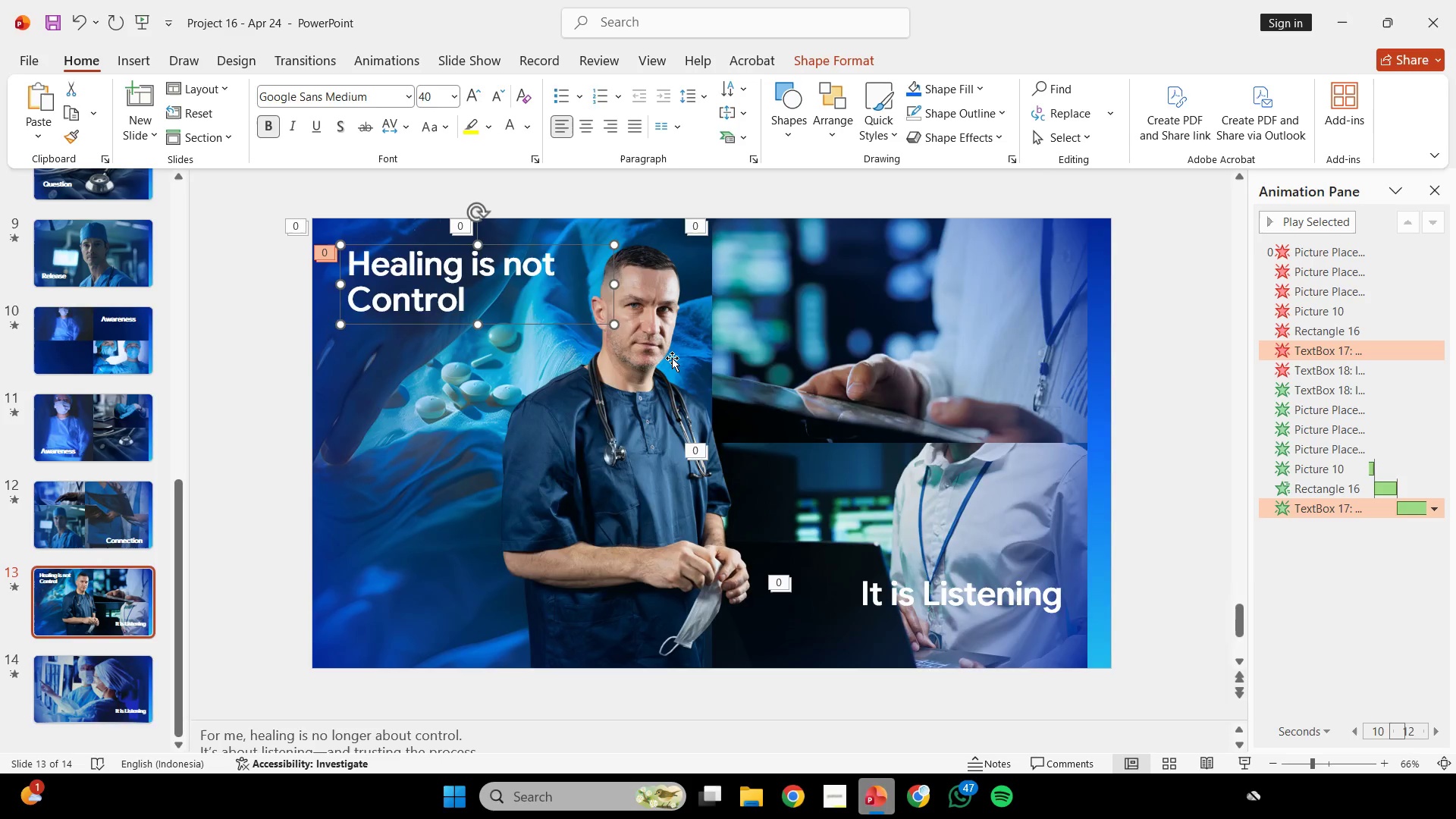 
key(Control+V)
 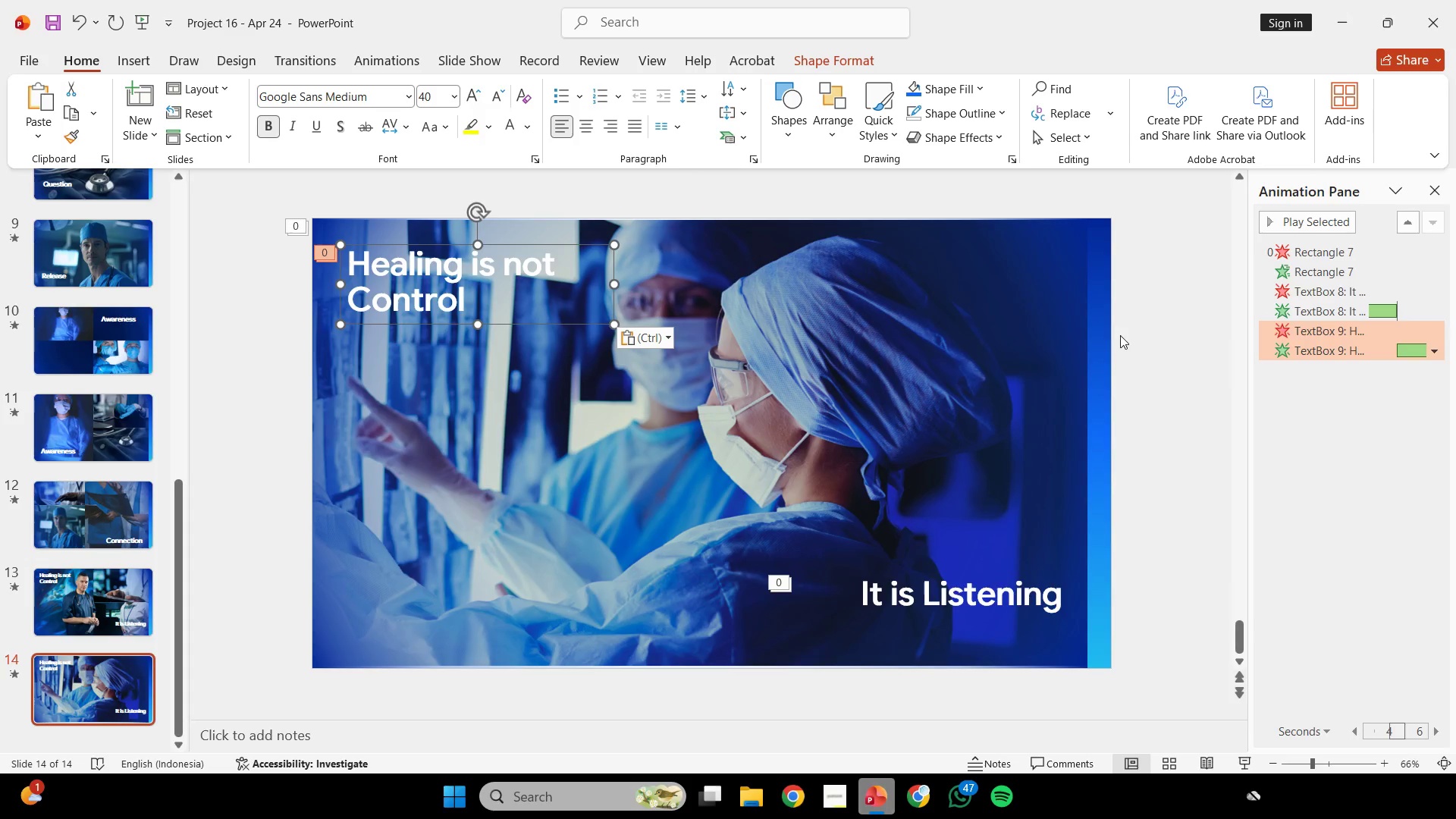 
scroll: coordinate [672, 358], scroll_direction: none, amount: 0.0
 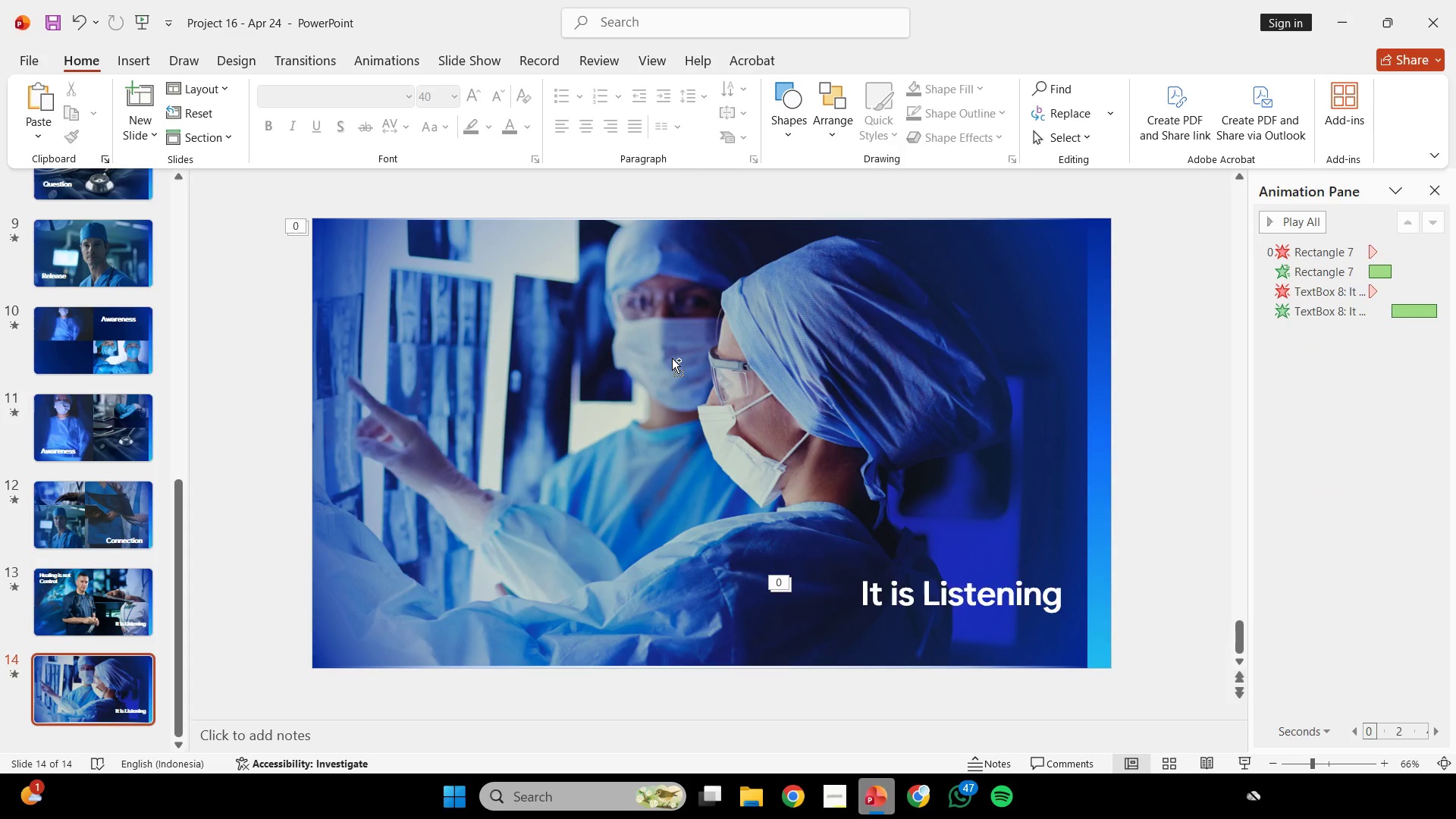 
left_click([1120, 335])
 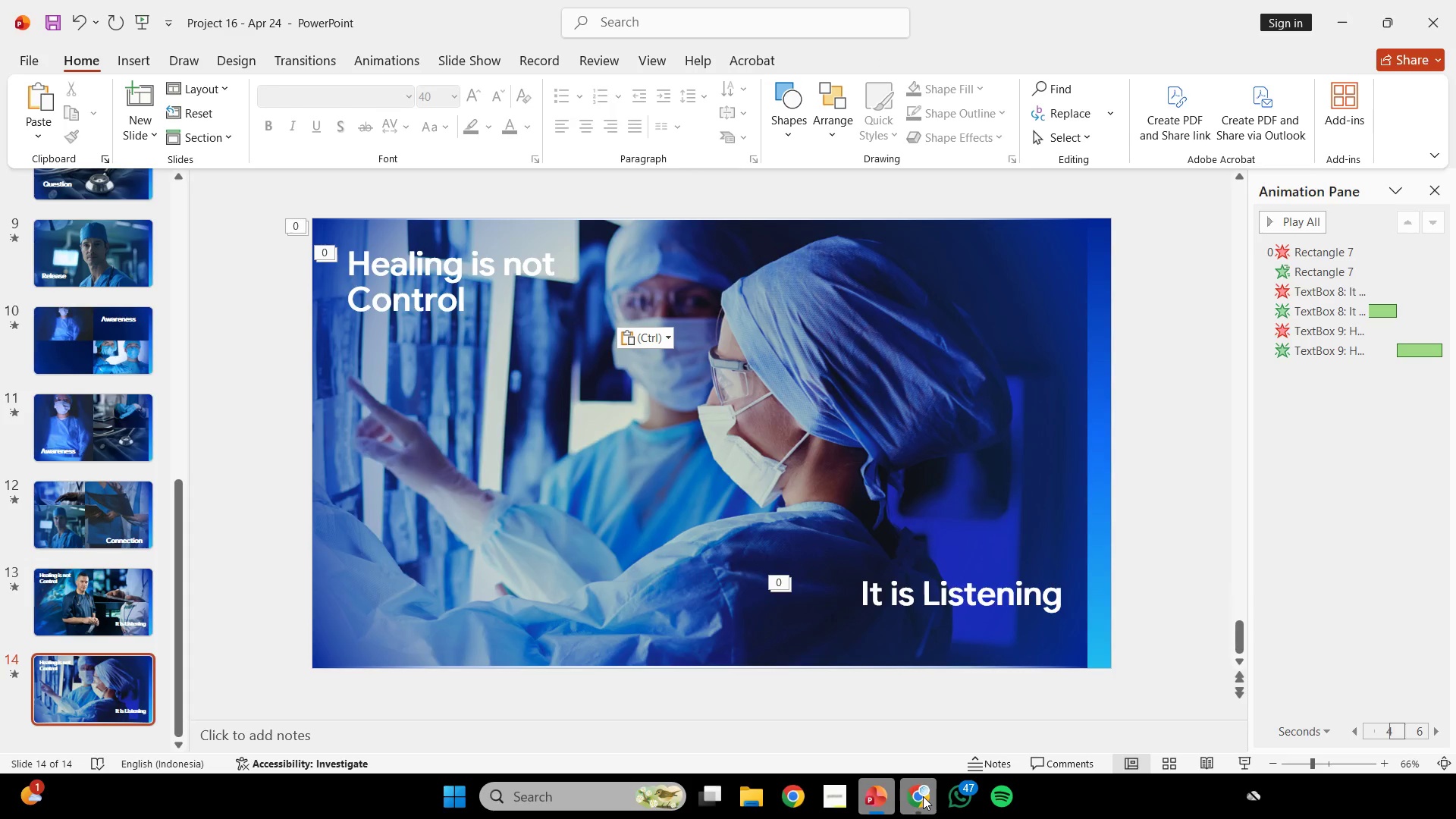 
double_click([923, 796])
 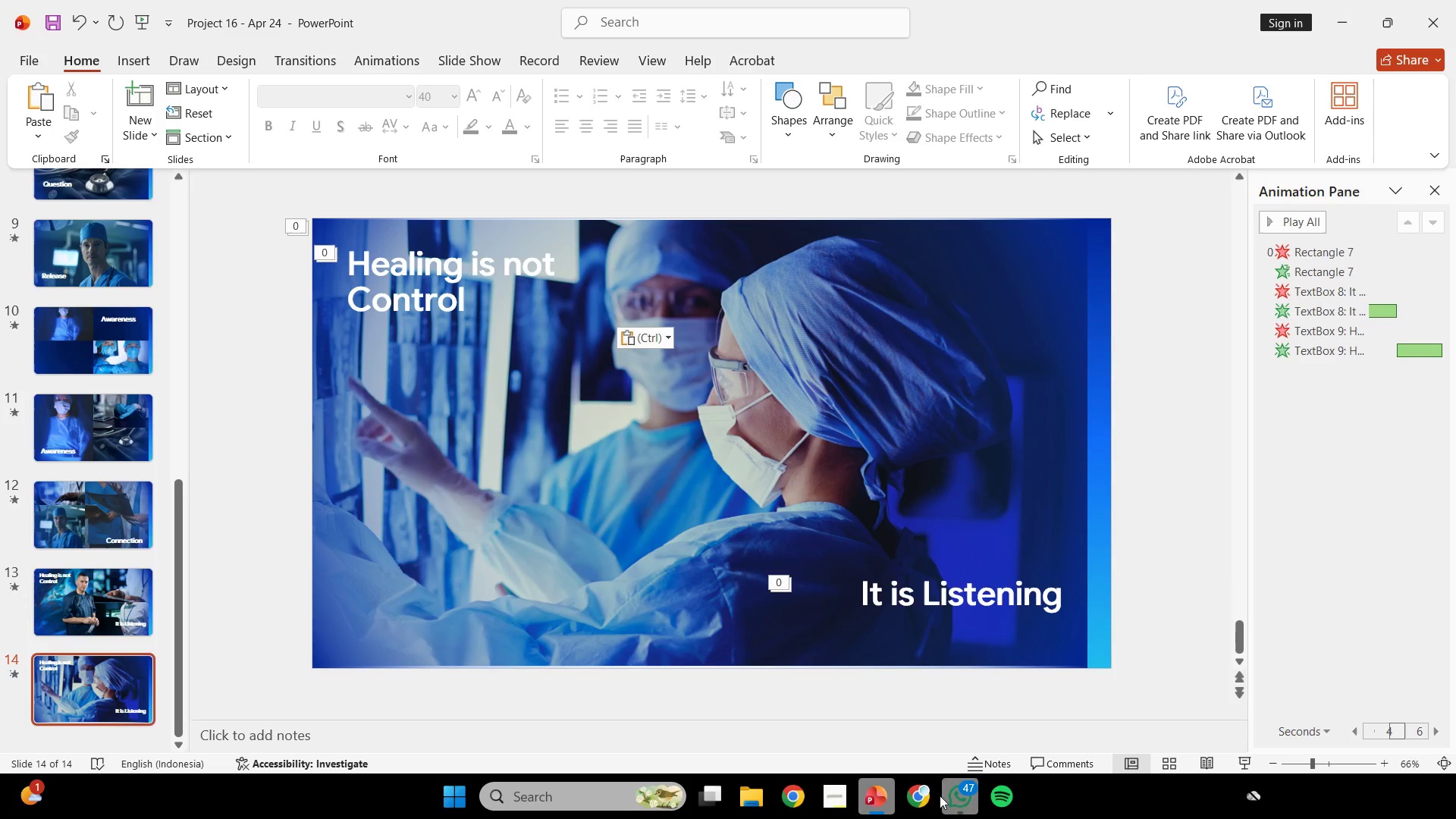 
left_click([932, 798])
 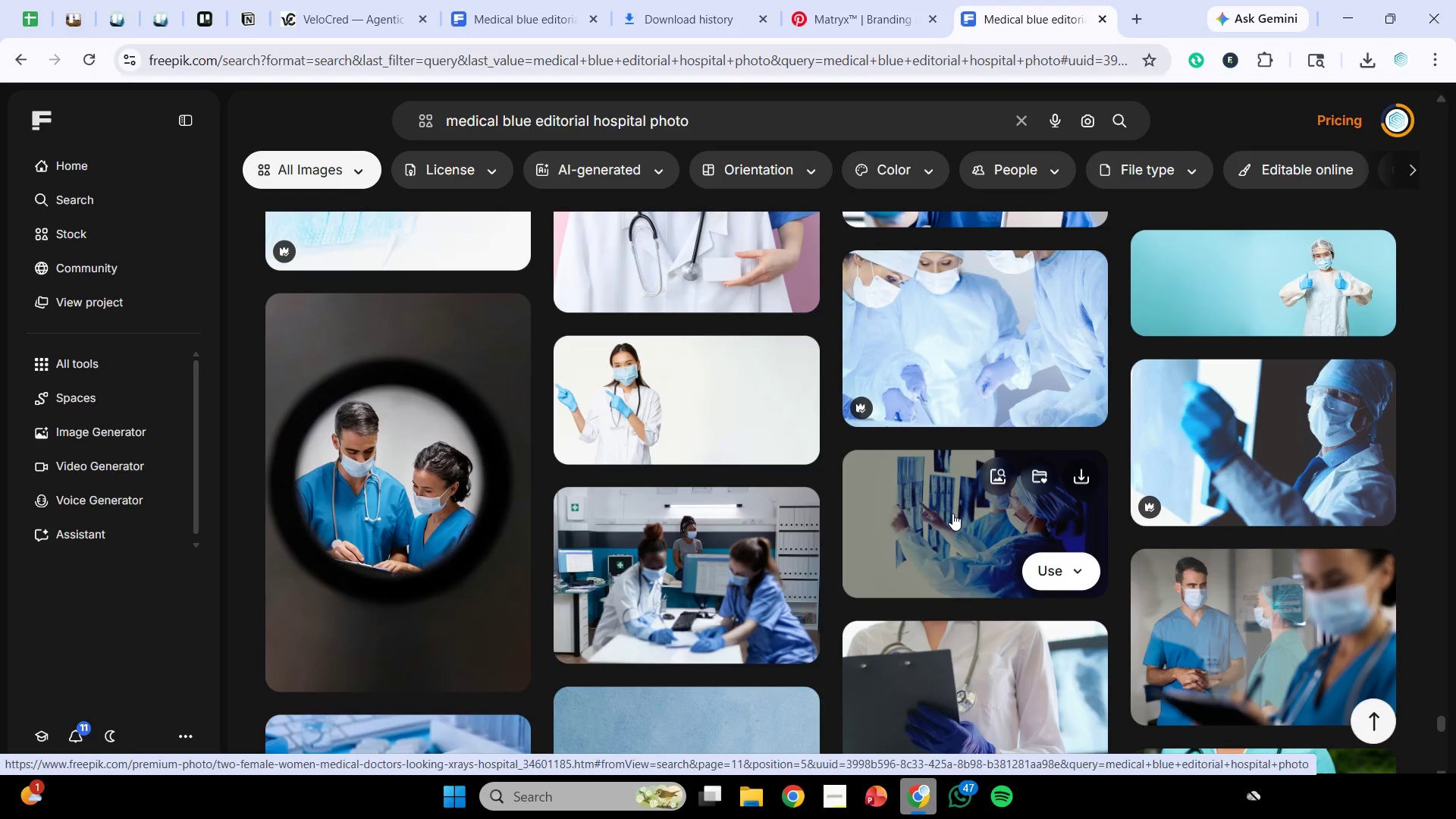 
wait(28.0)
 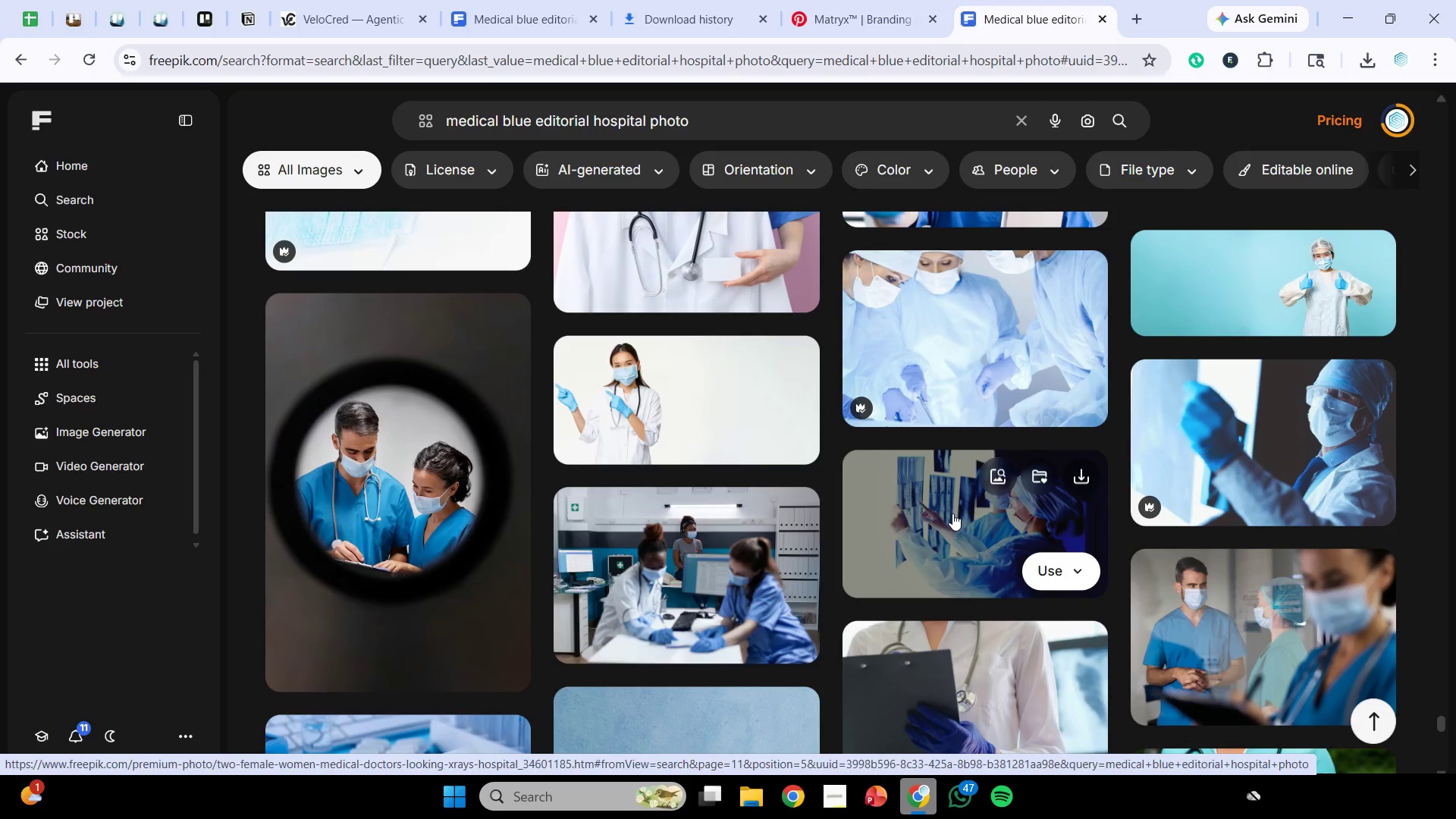 
scroll: coordinate [813, 364], scroll_direction: down, amount: 7.0
 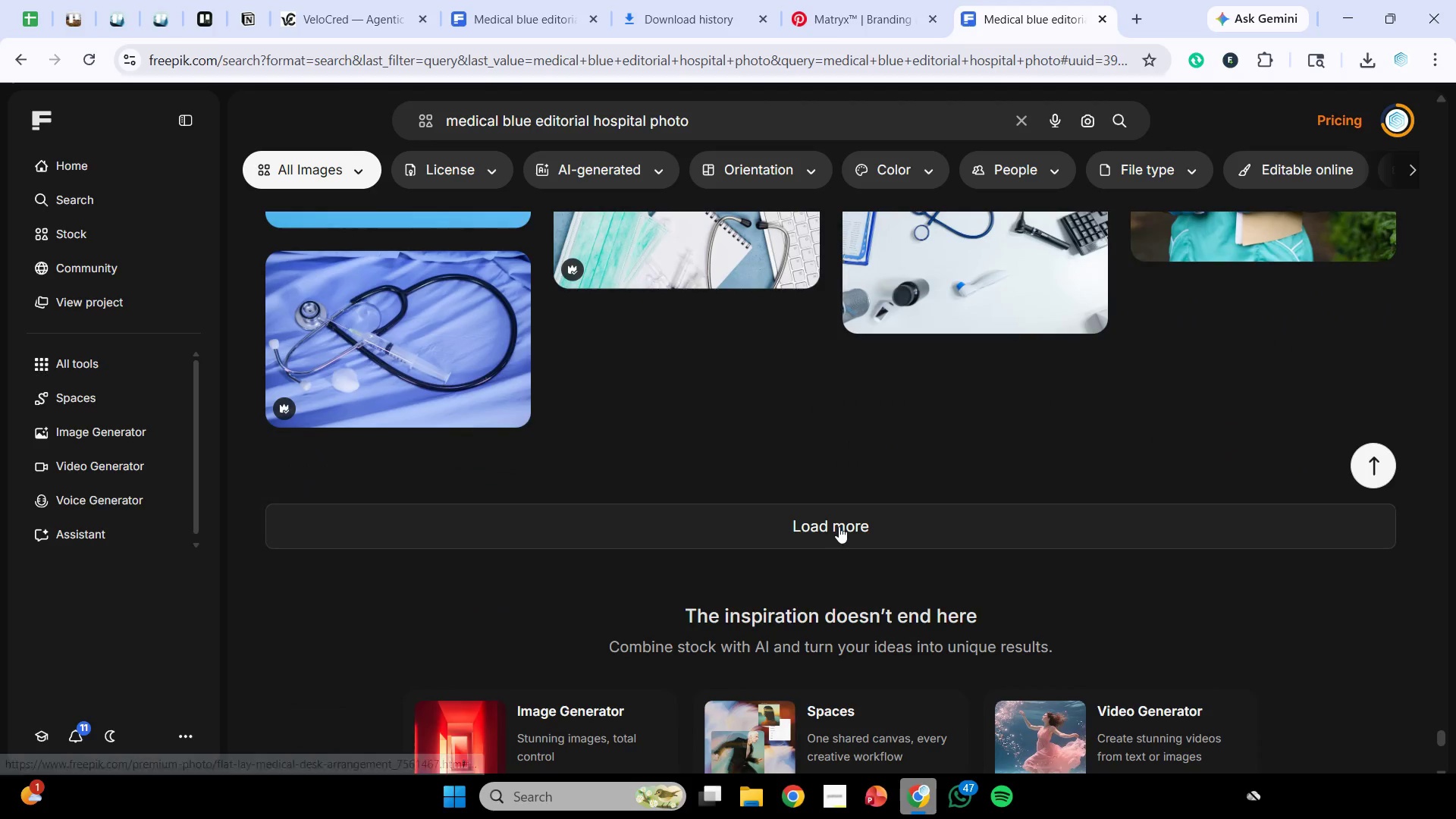 
left_click([839, 526])
 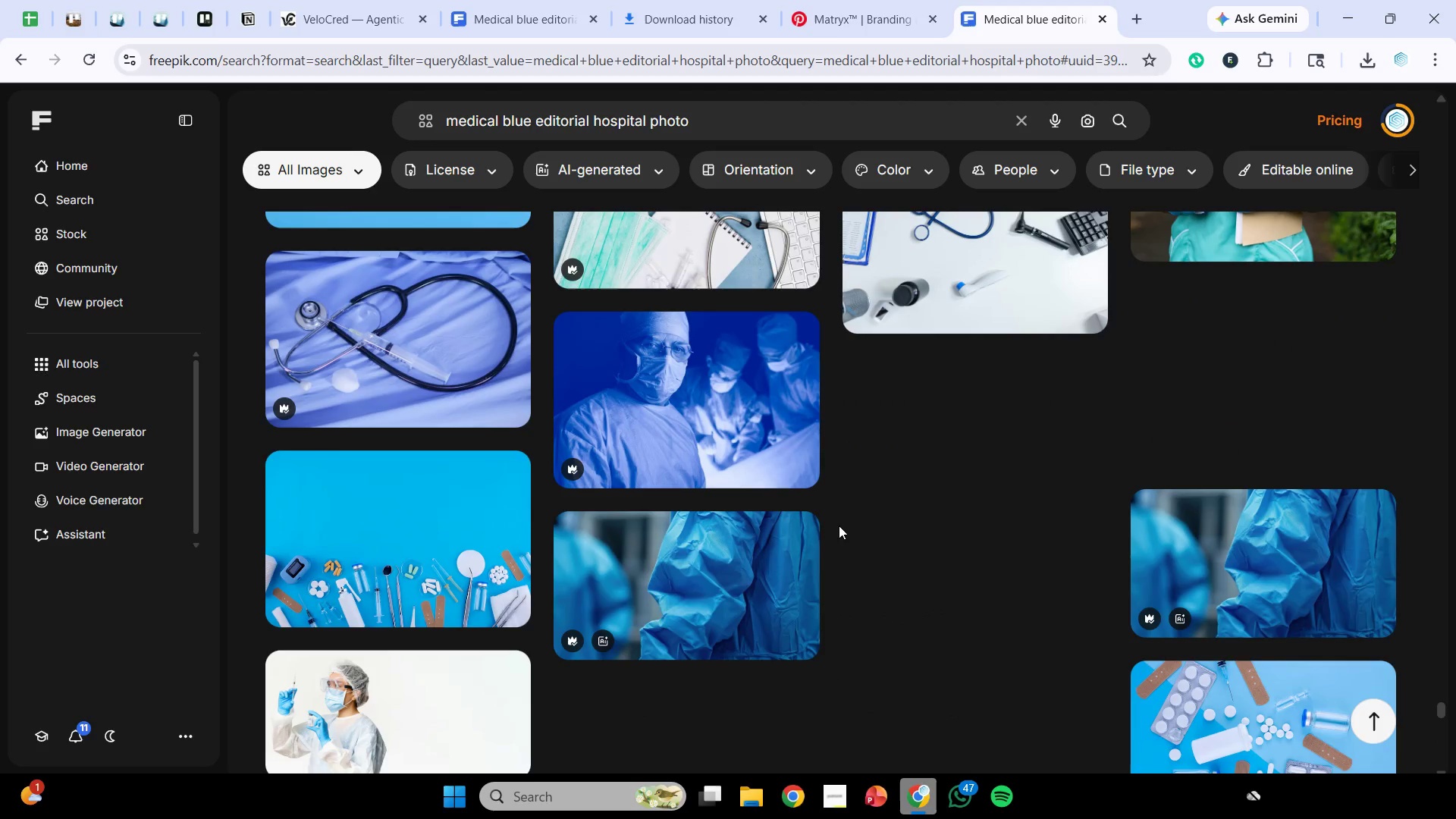 
scroll: coordinate [843, 451], scroll_direction: down, amount: 9.0